 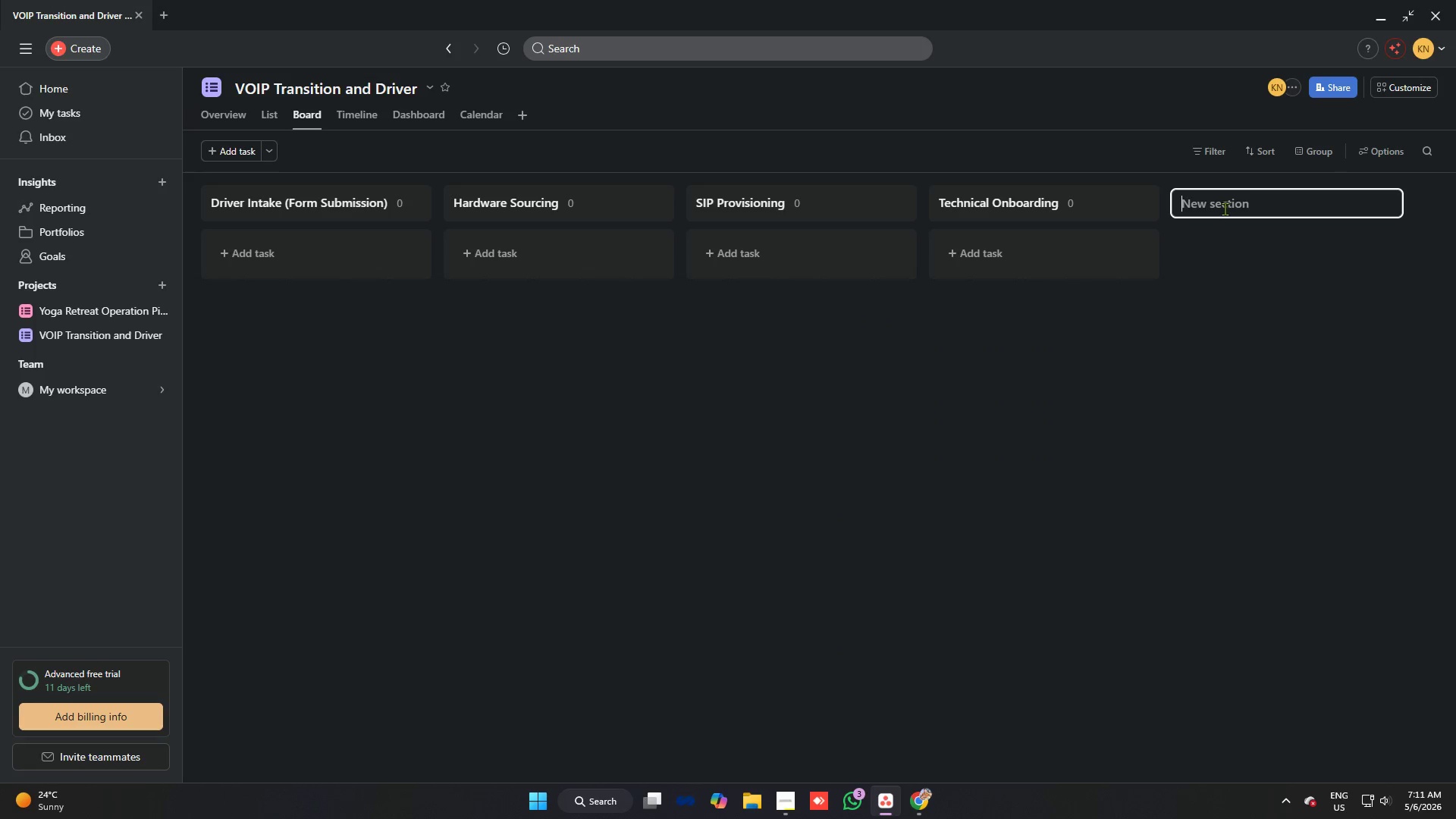 
type(Training )
key(Backspace)
 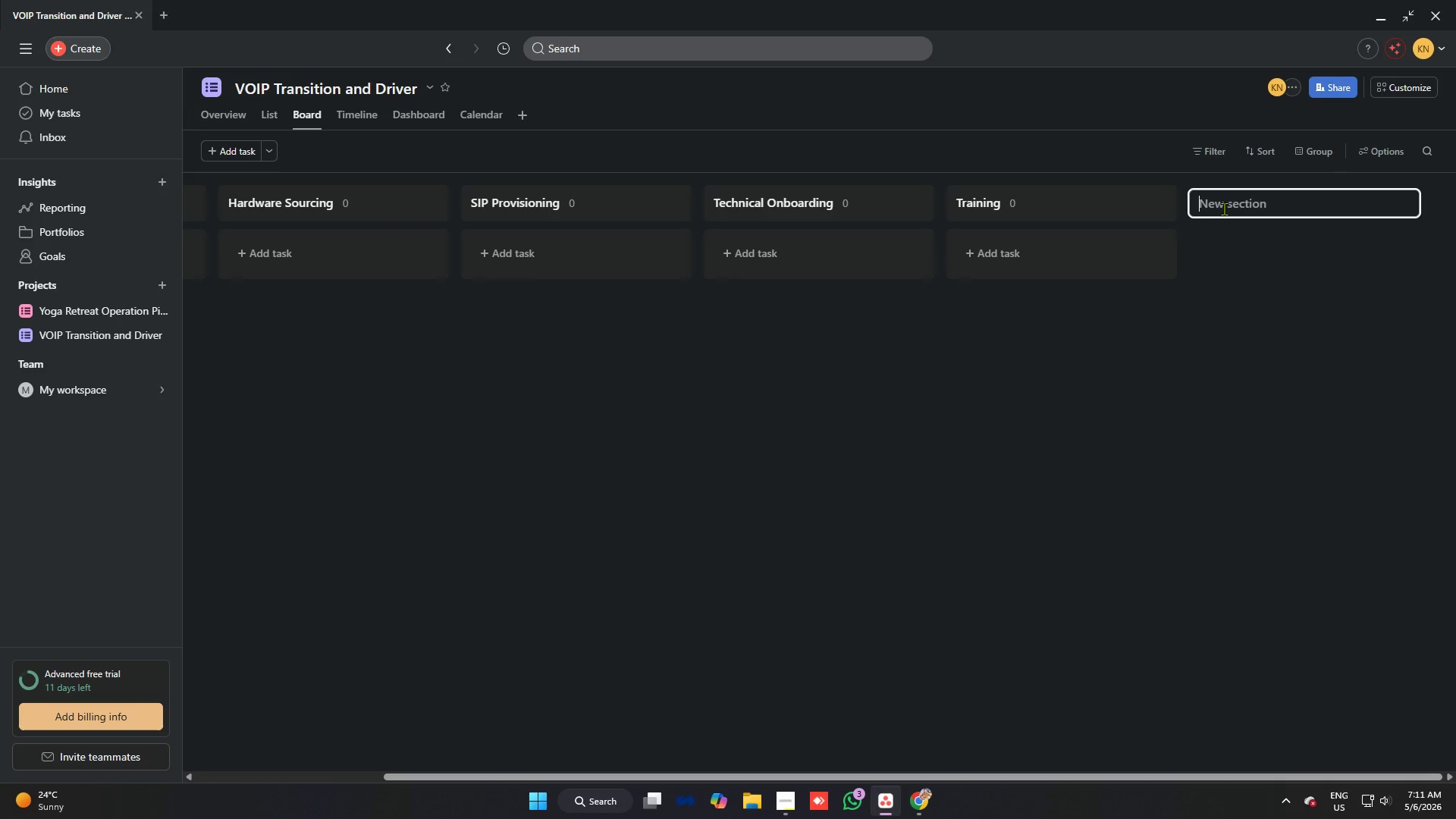 
key(Enter)
 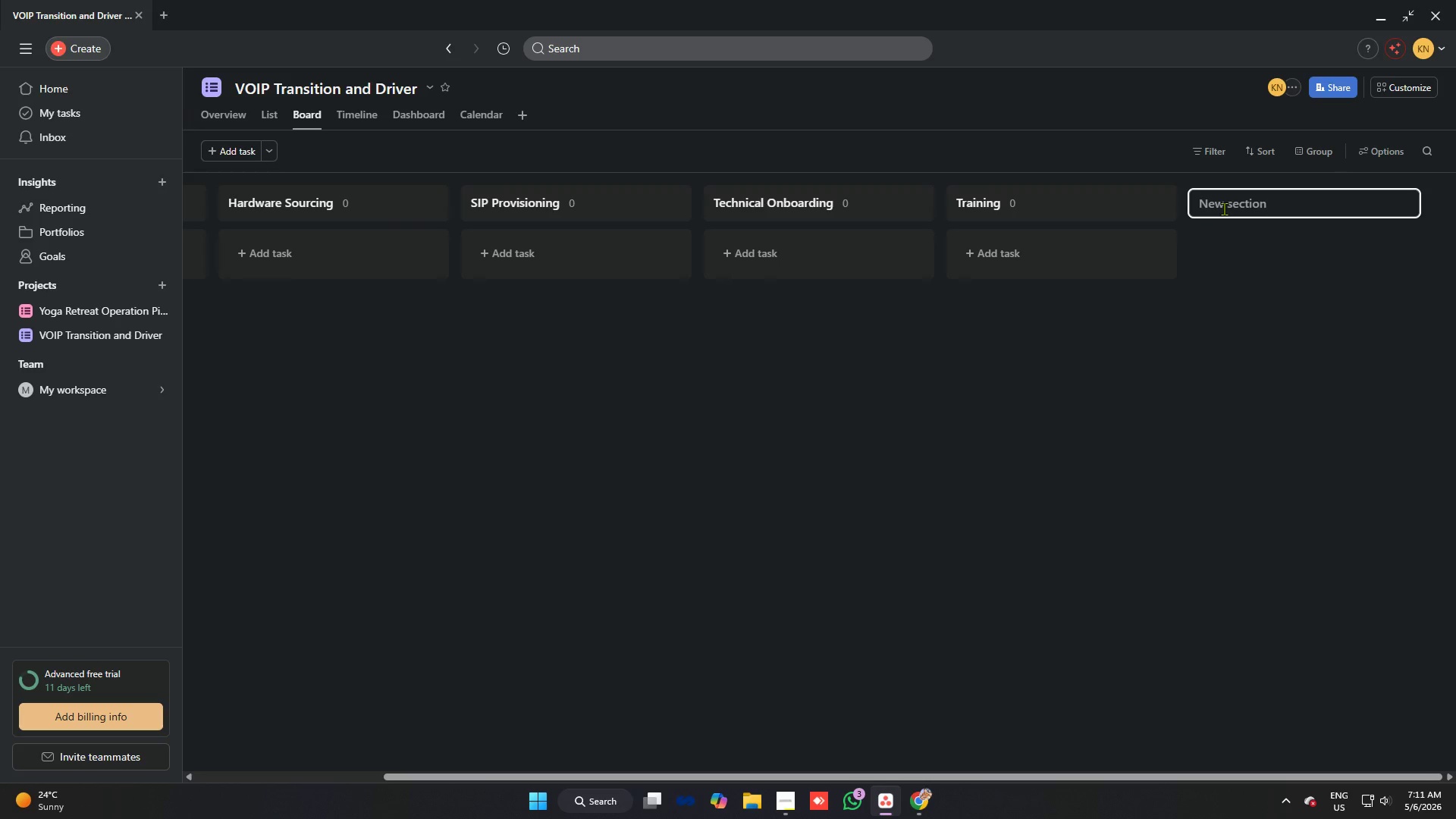 
key(Alt+AltLeft)
 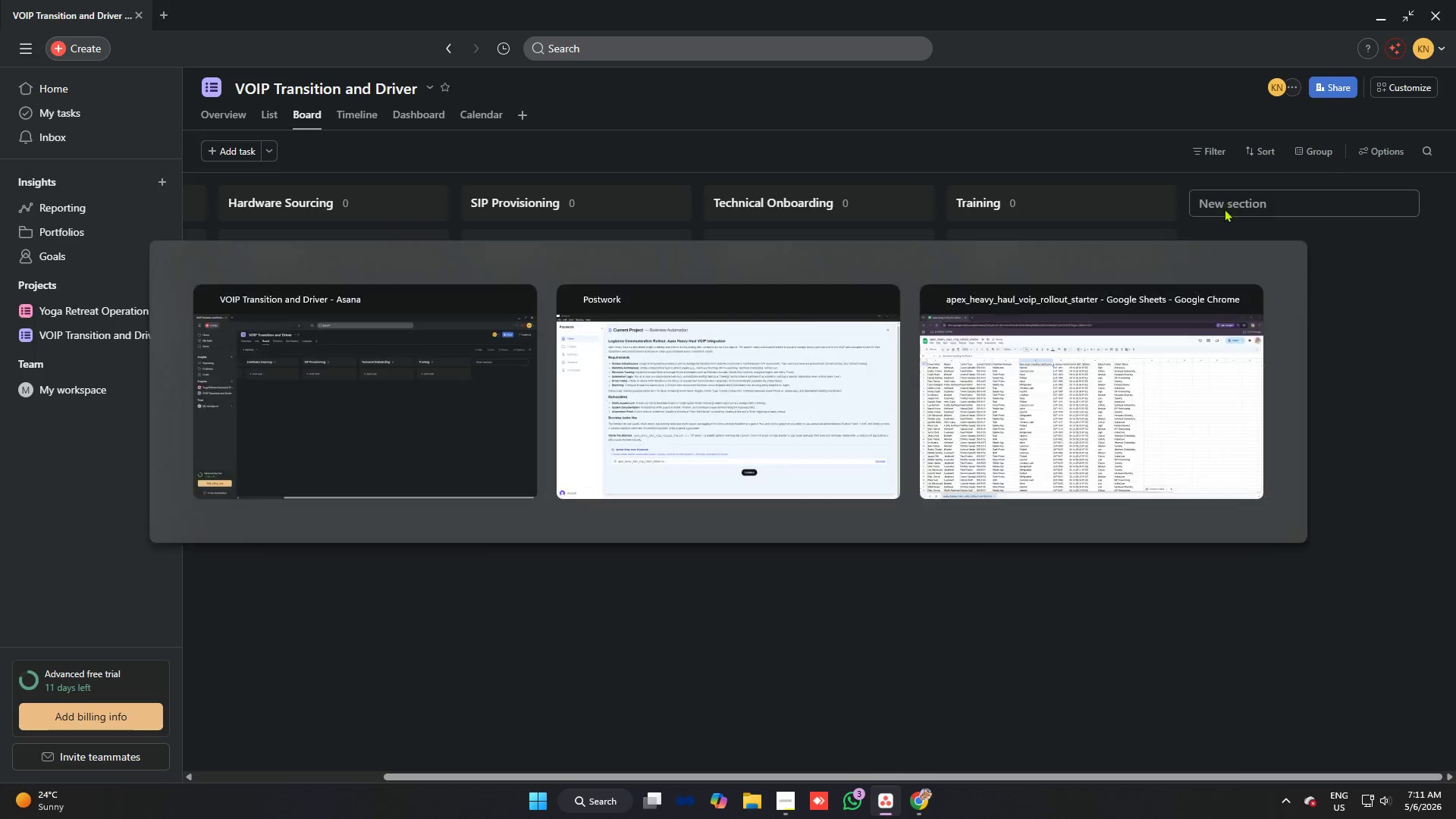 
key(Alt+Tab)